 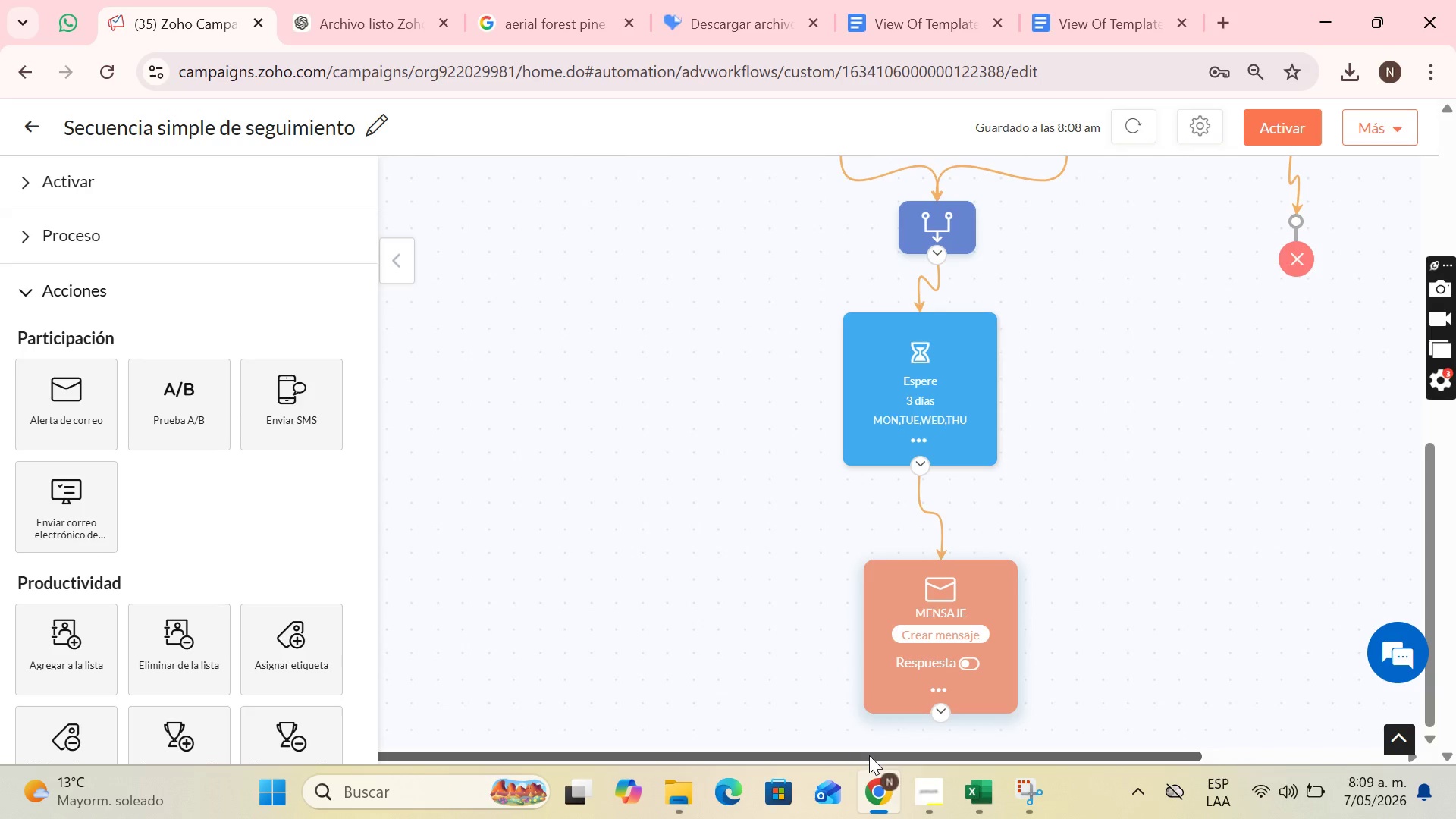 
left_click([920, 628])
 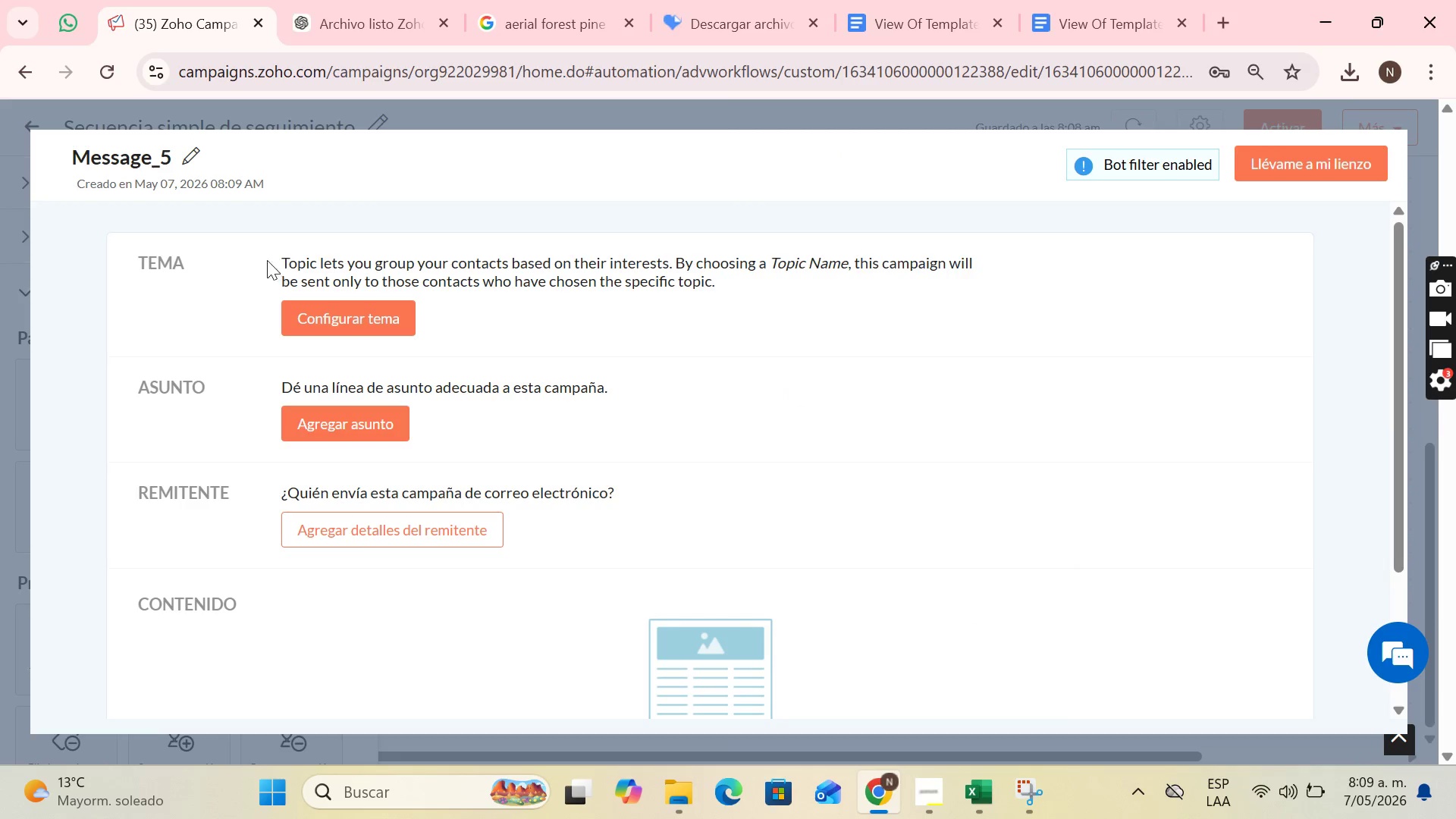 
left_click([196, 152])
 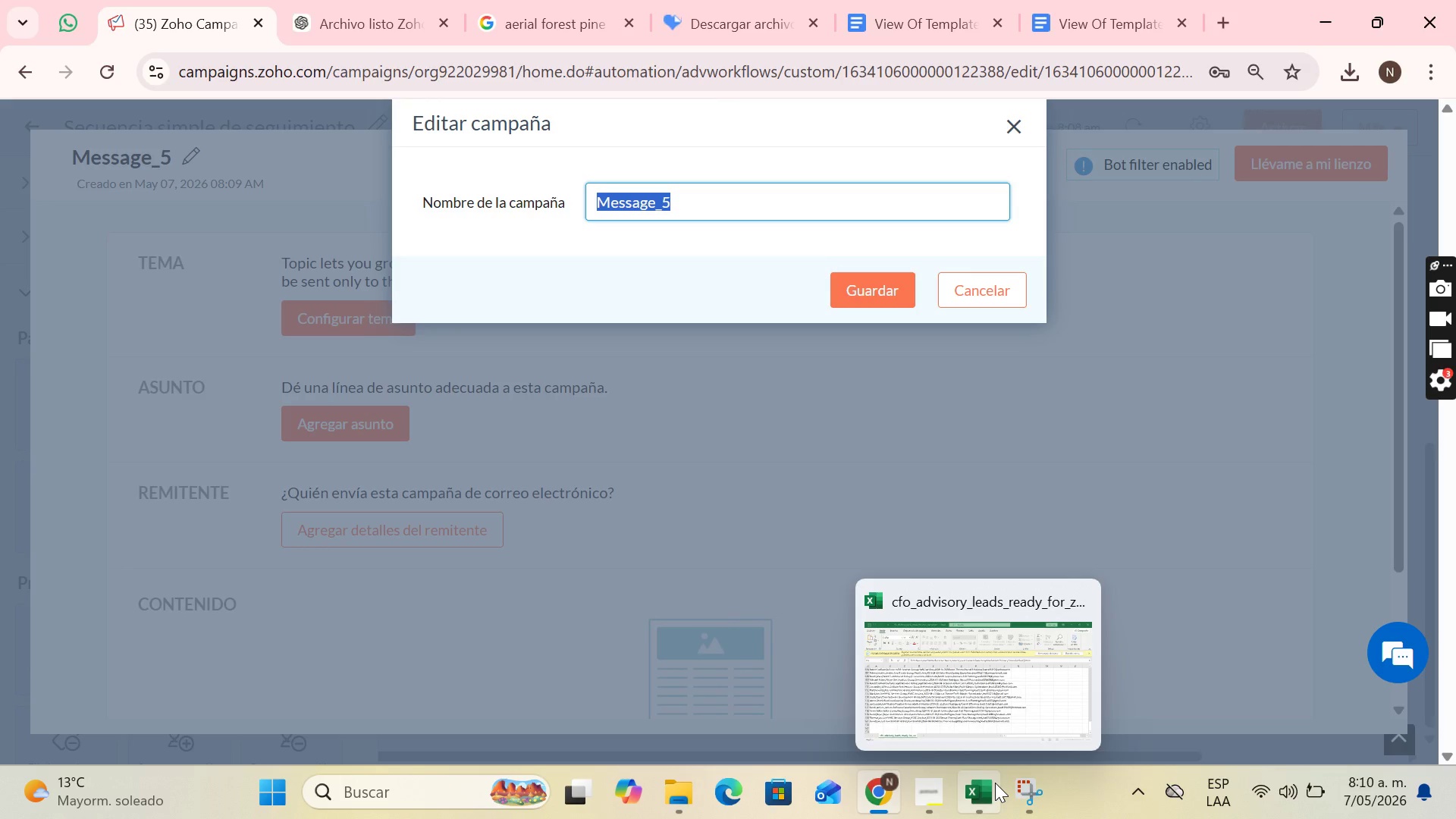 
wait(9.95)
 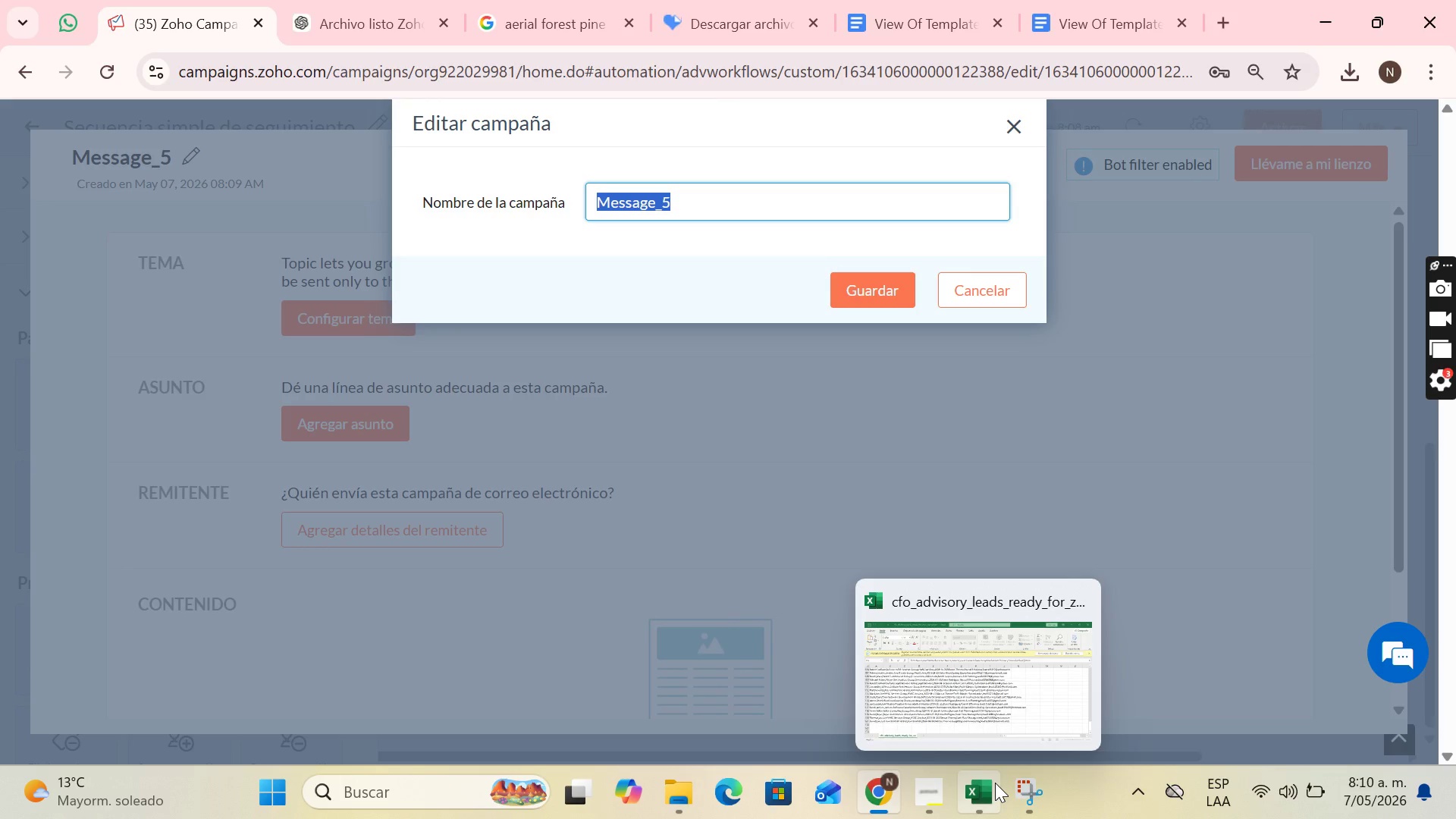 
left_click([913, 783])